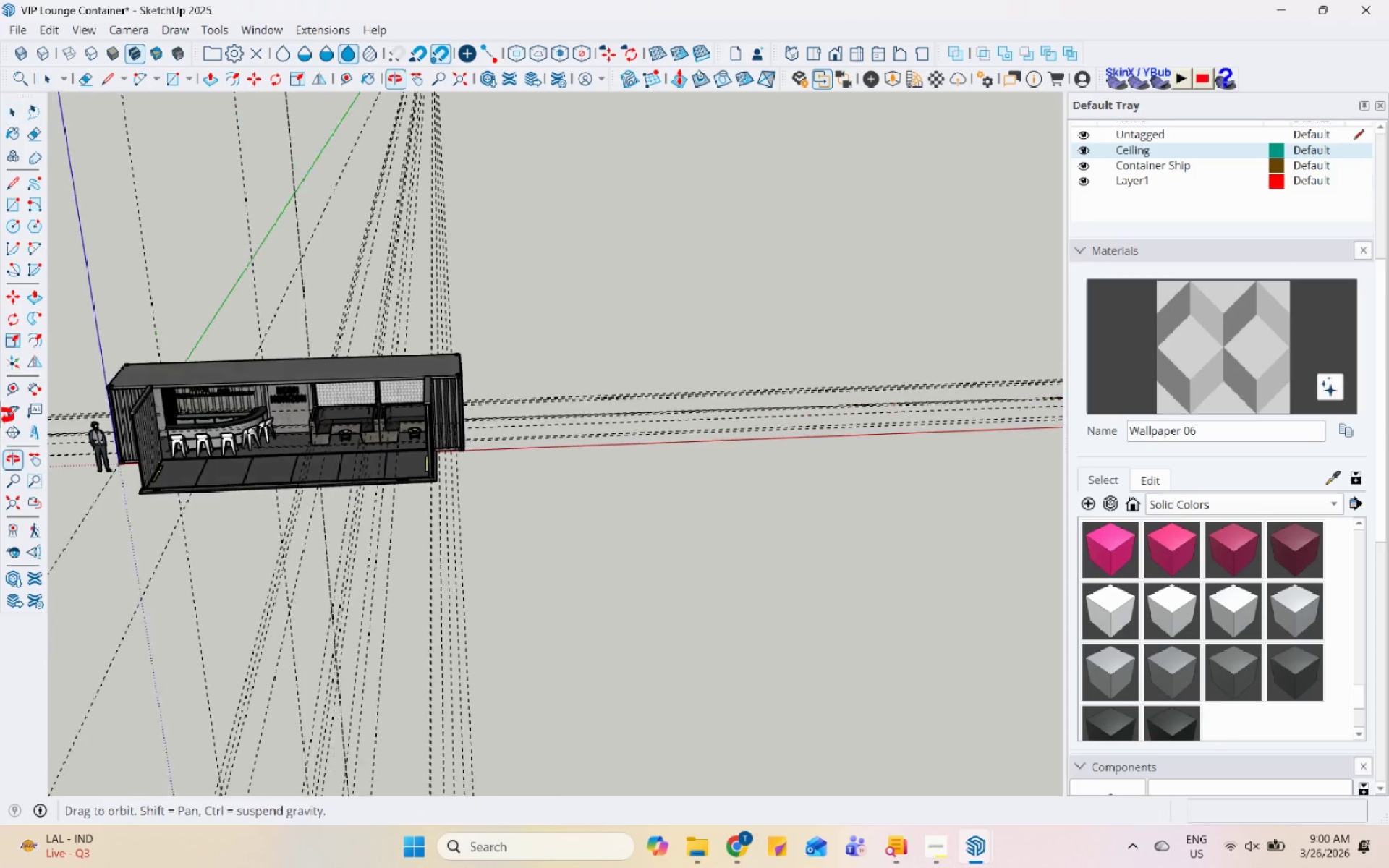 
scroll: coordinate [384, 595], scroll_direction: up, amount: 28.0
 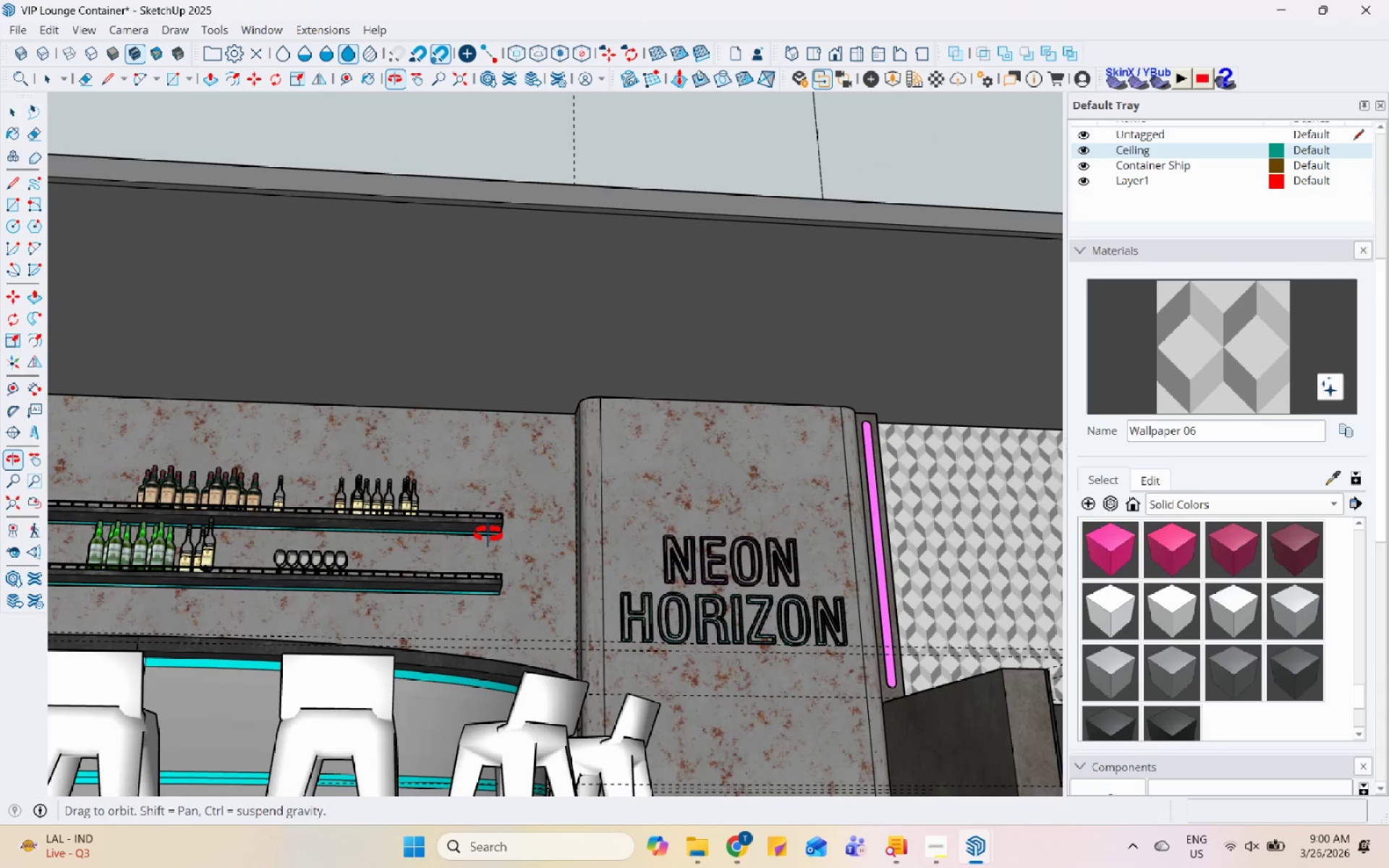 
scroll: coordinate [524, 336], scroll_direction: down, amount: 6.0
 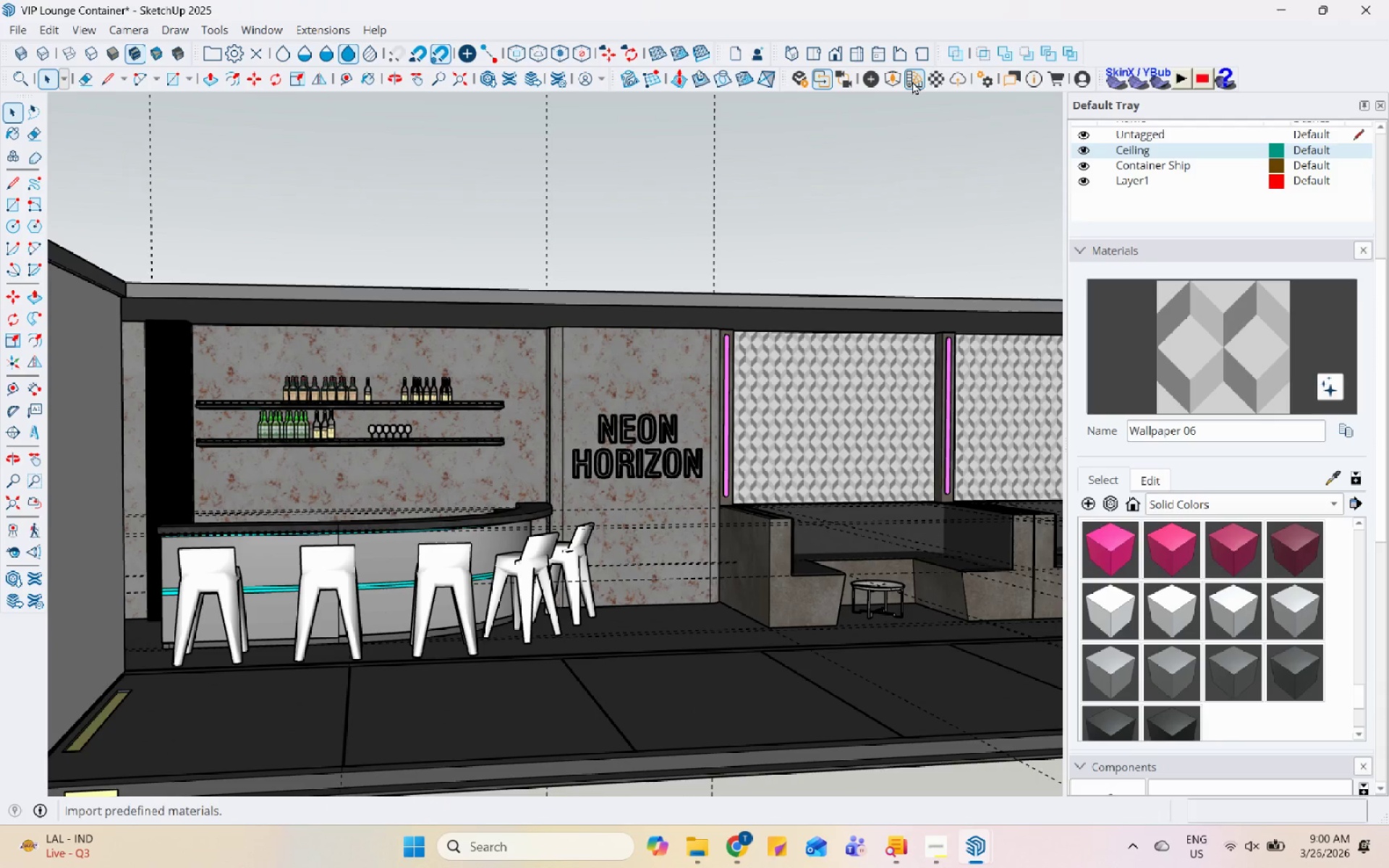 
left_click([915, 84])
 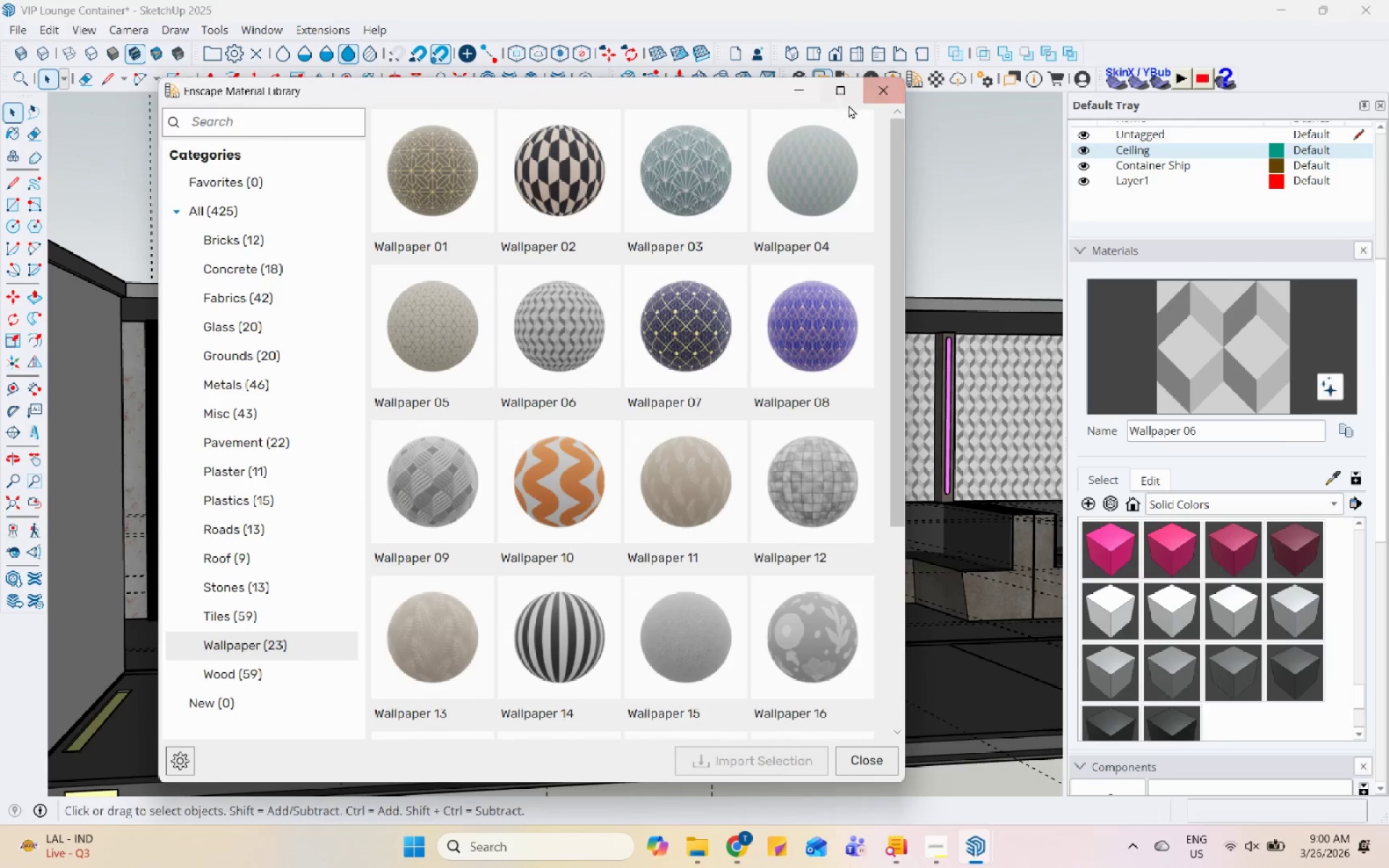 
left_click([879, 102])
 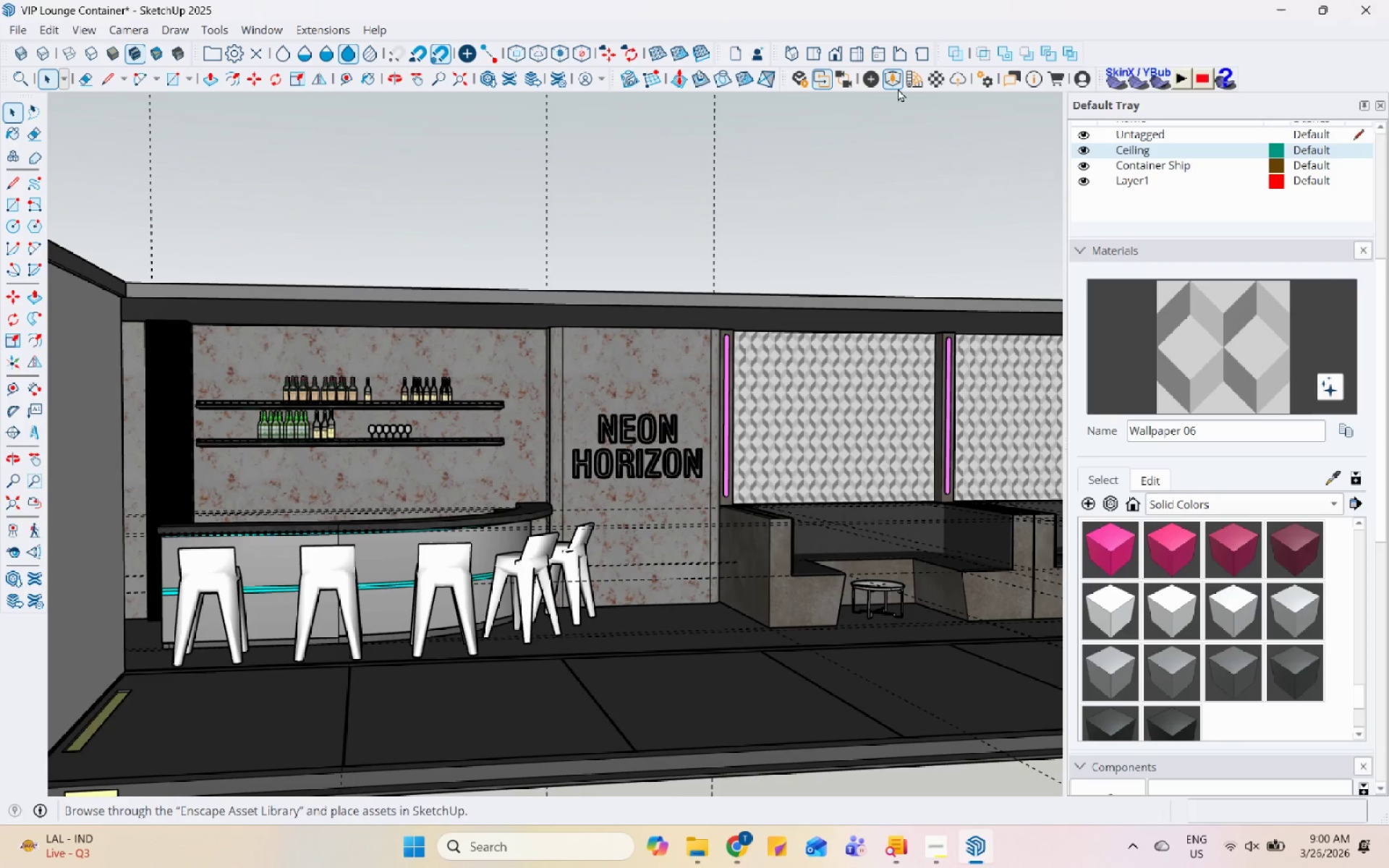 
left_click([898, 87])
 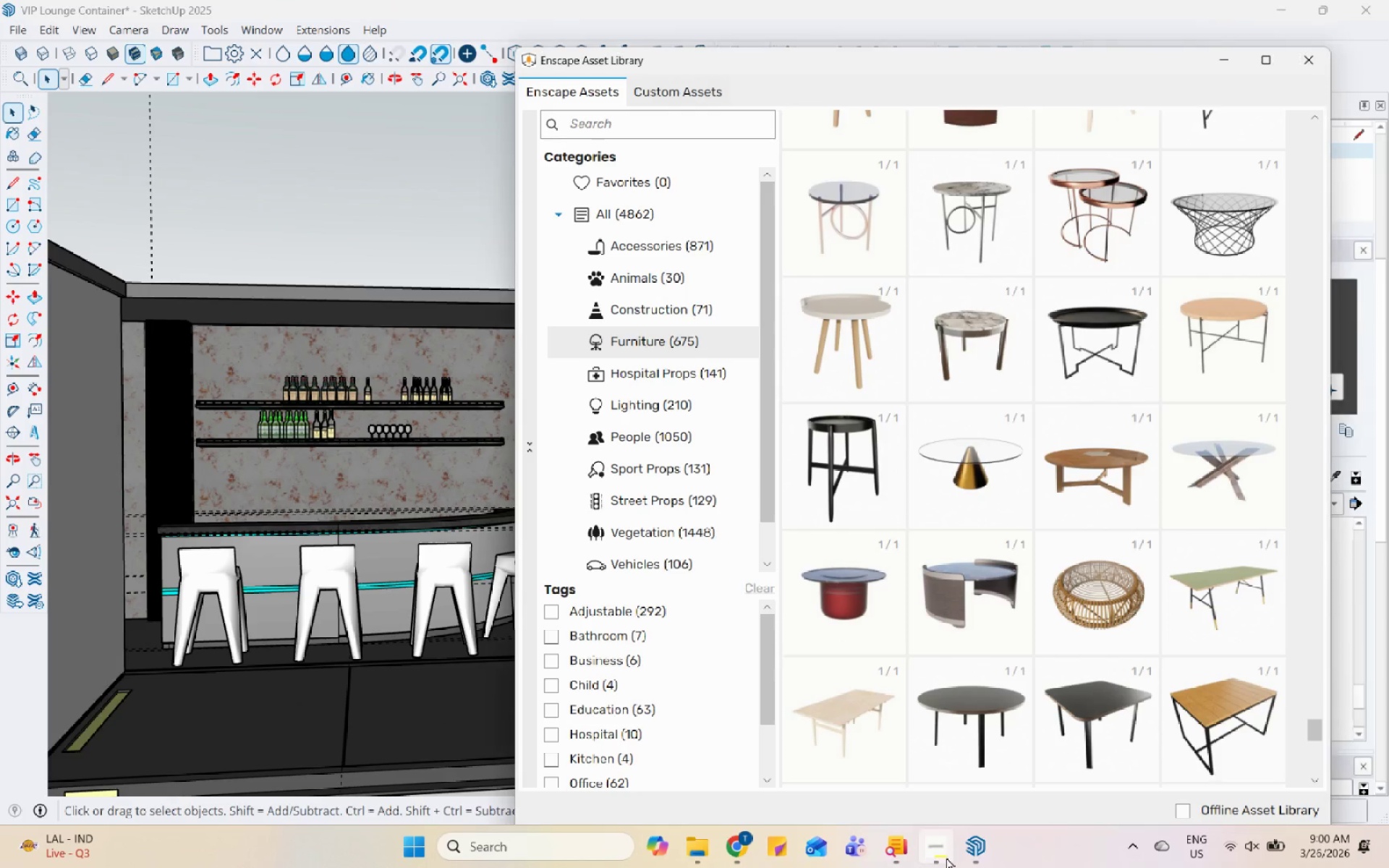 
left_click([977, 856])
 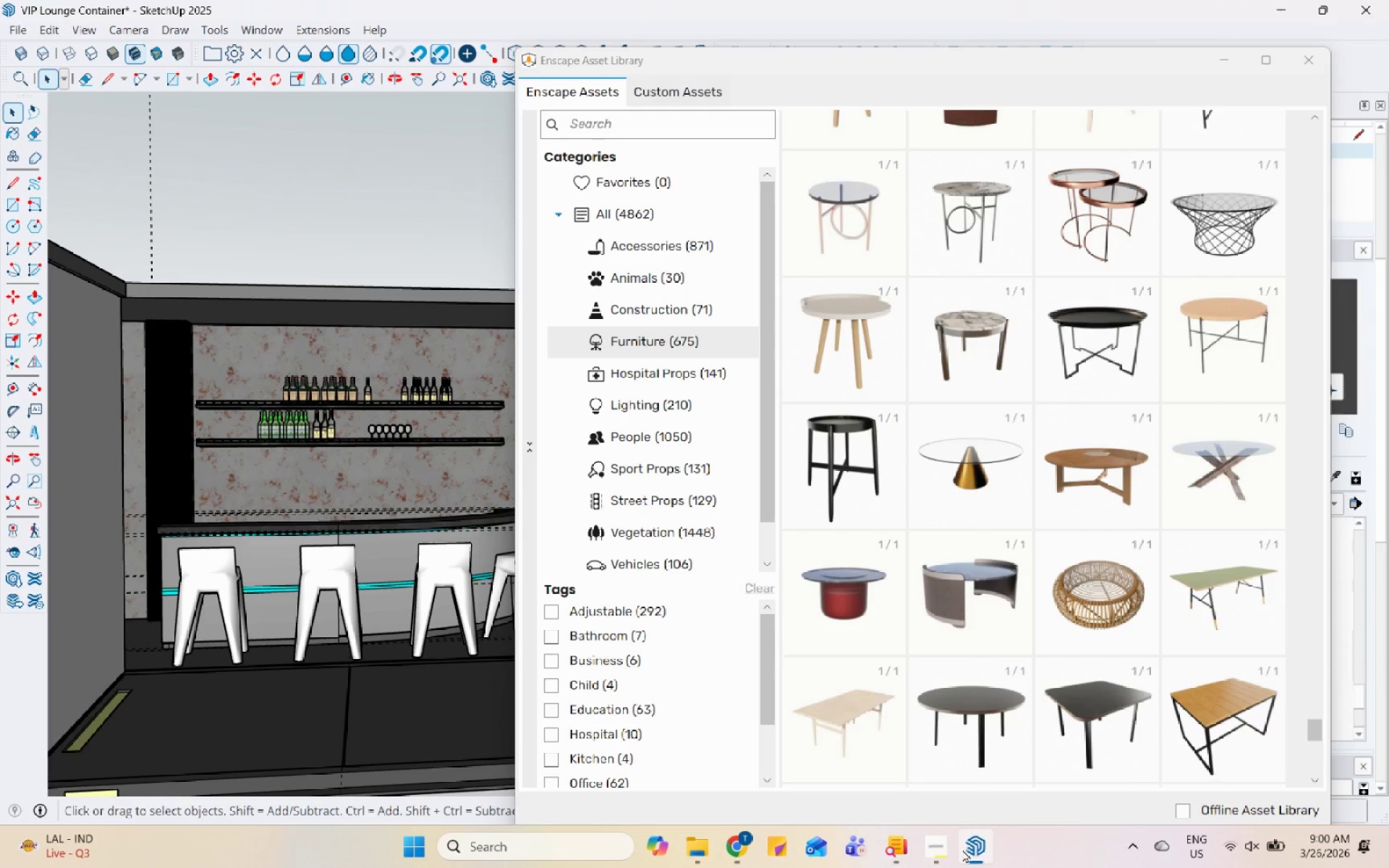 
left_click([940, 849])